 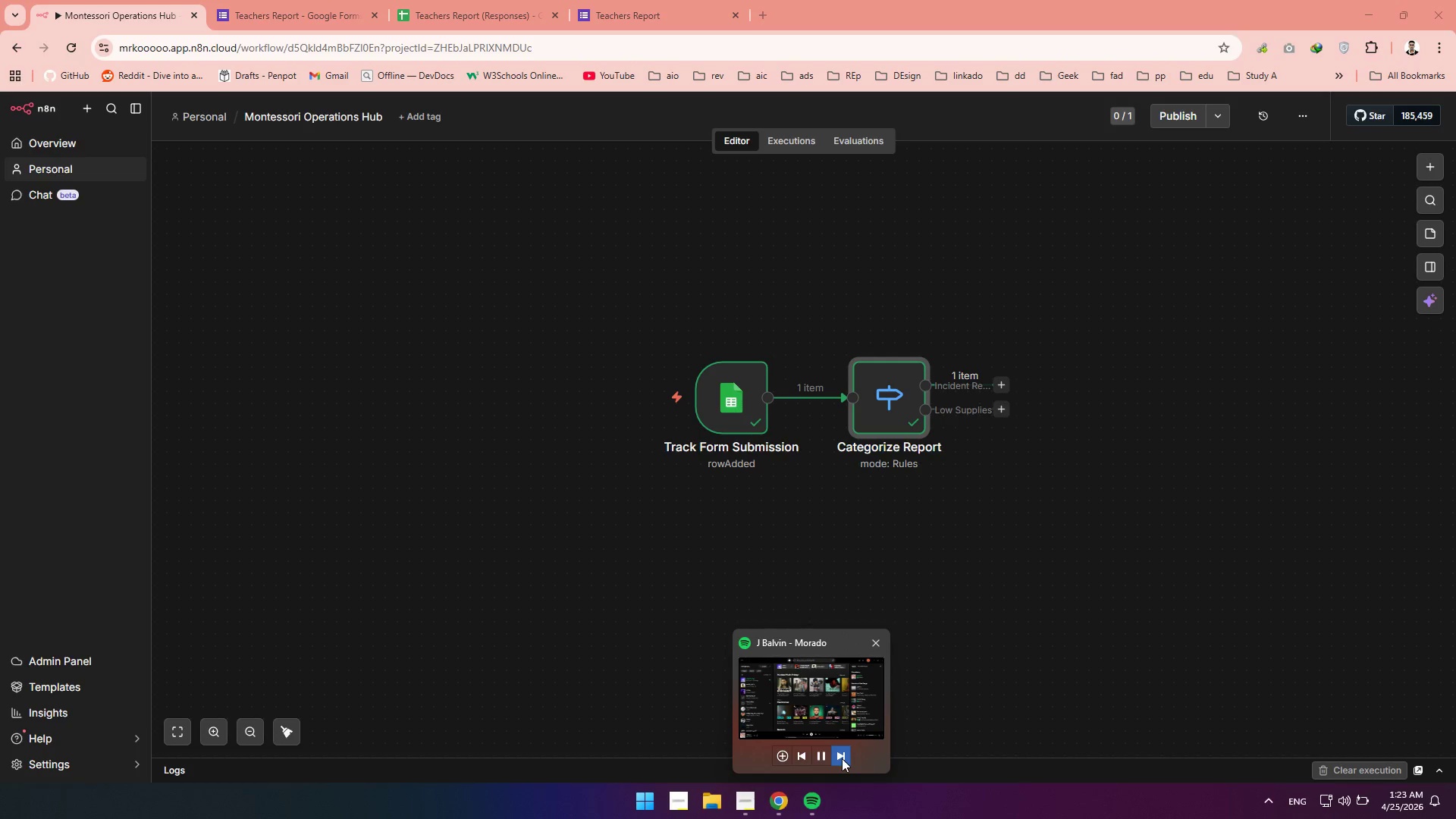 
left_click([842, 758])
 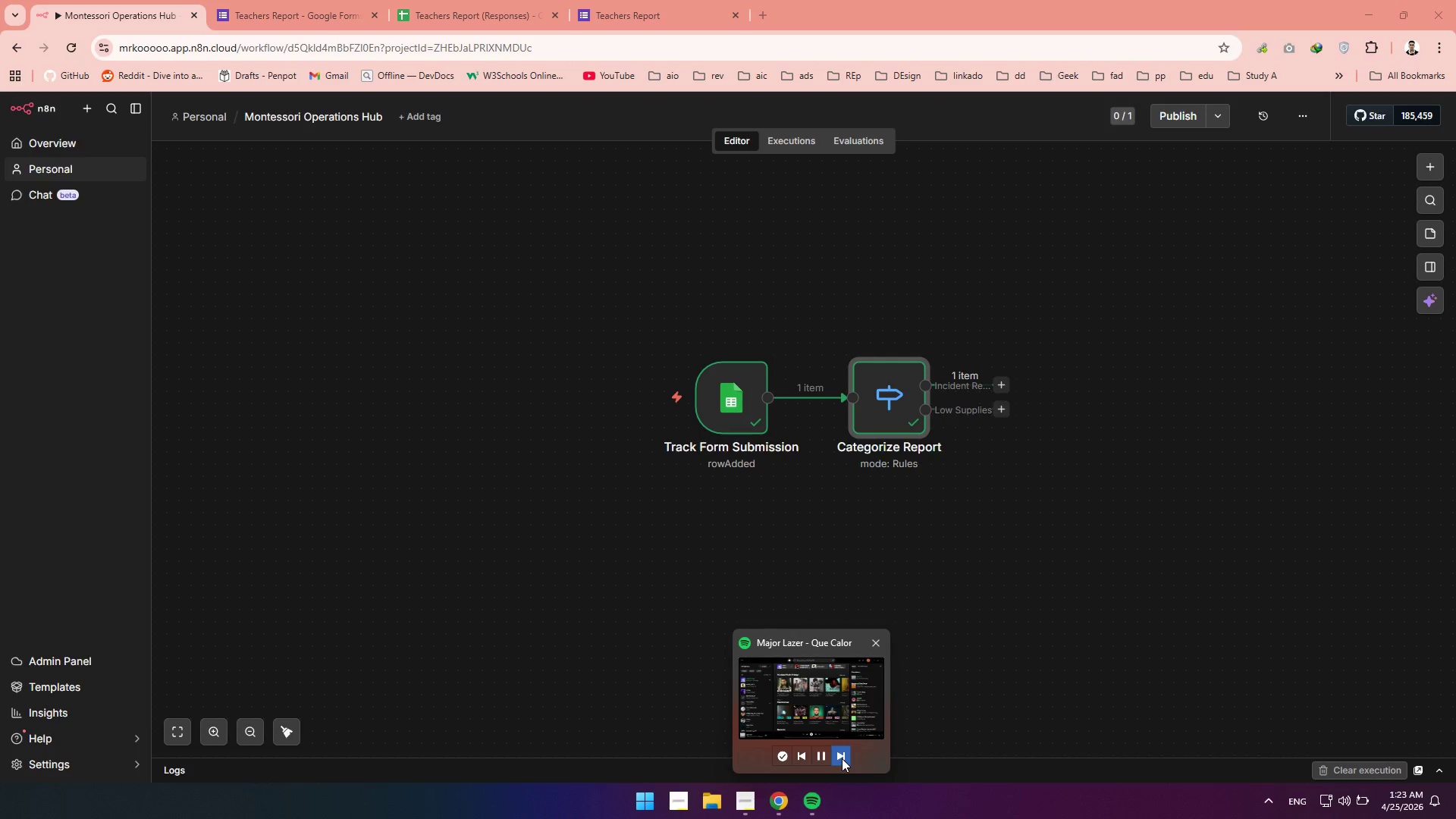 
left_click([842, 758])
 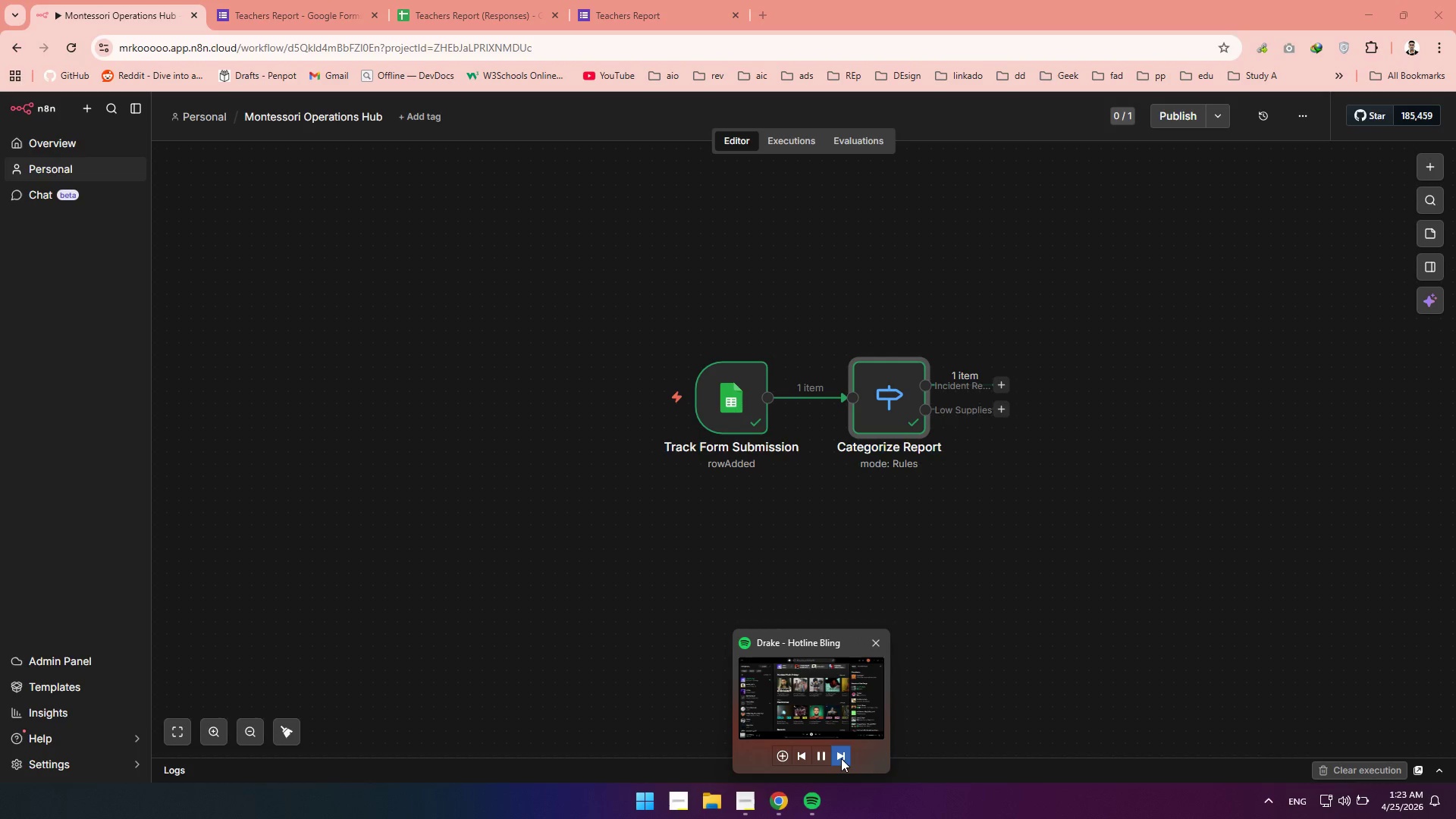 
left_click([841, 758])
 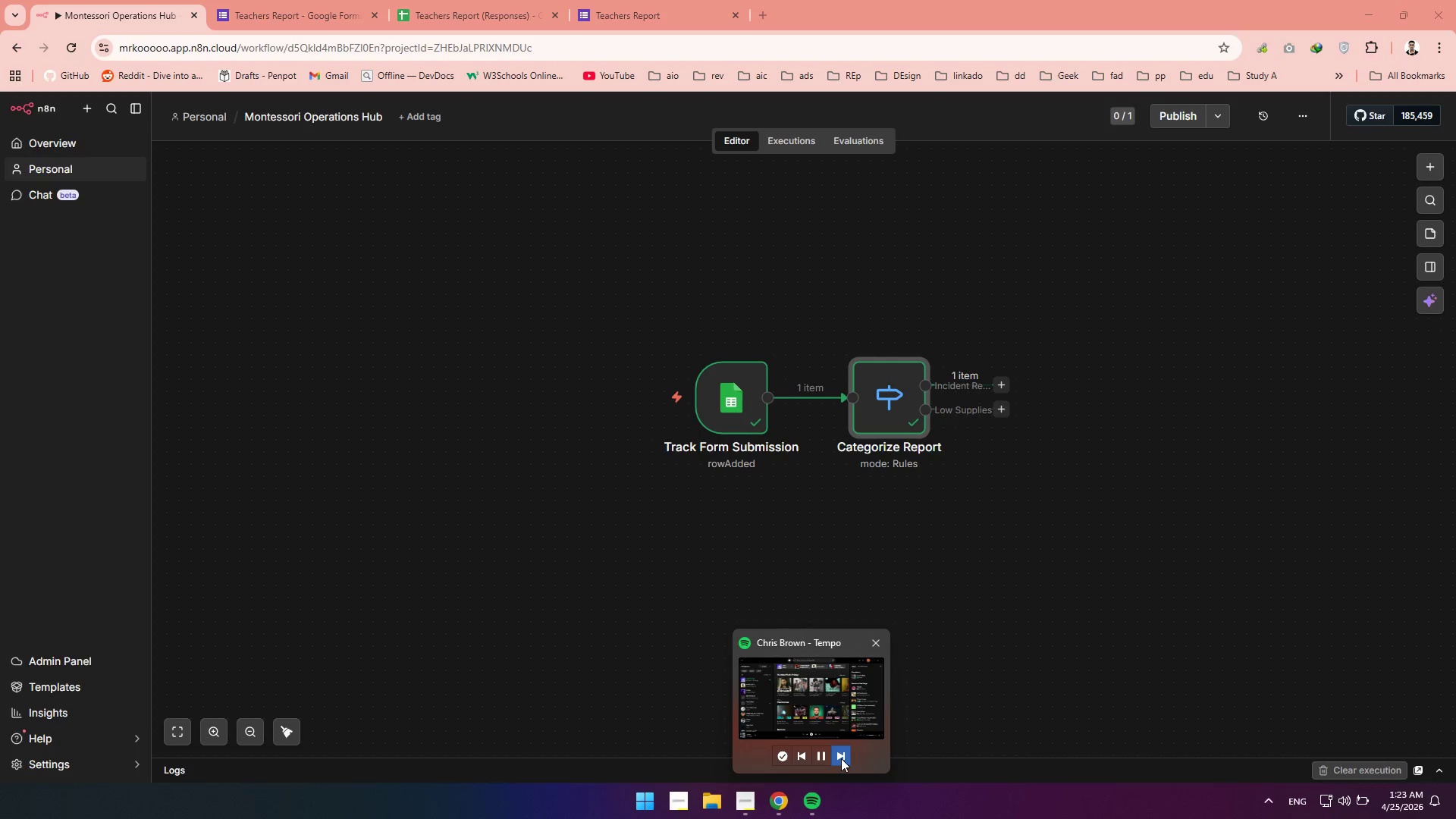 
left_click([841, 758])
 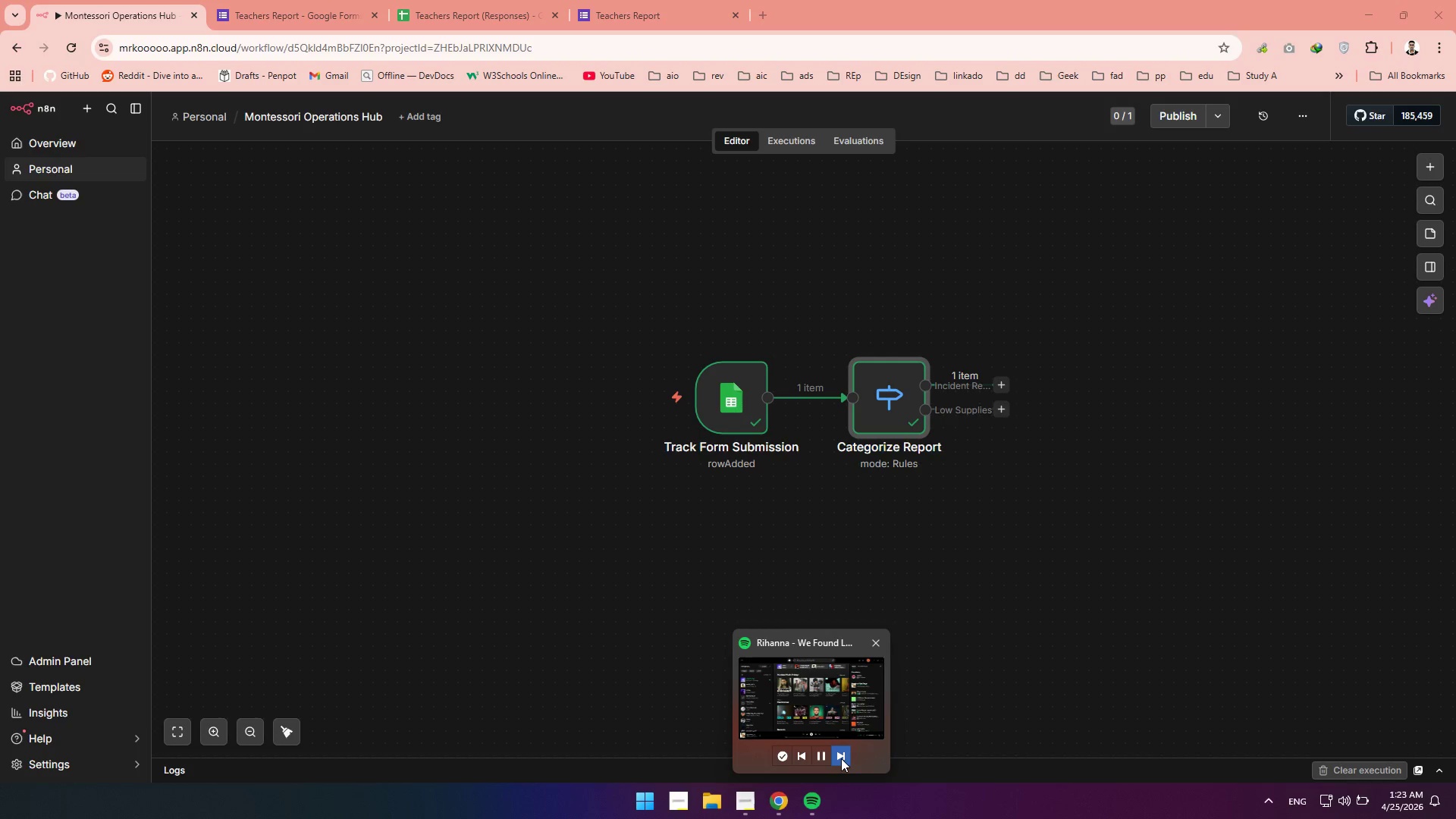 
left_click([841, 758])
 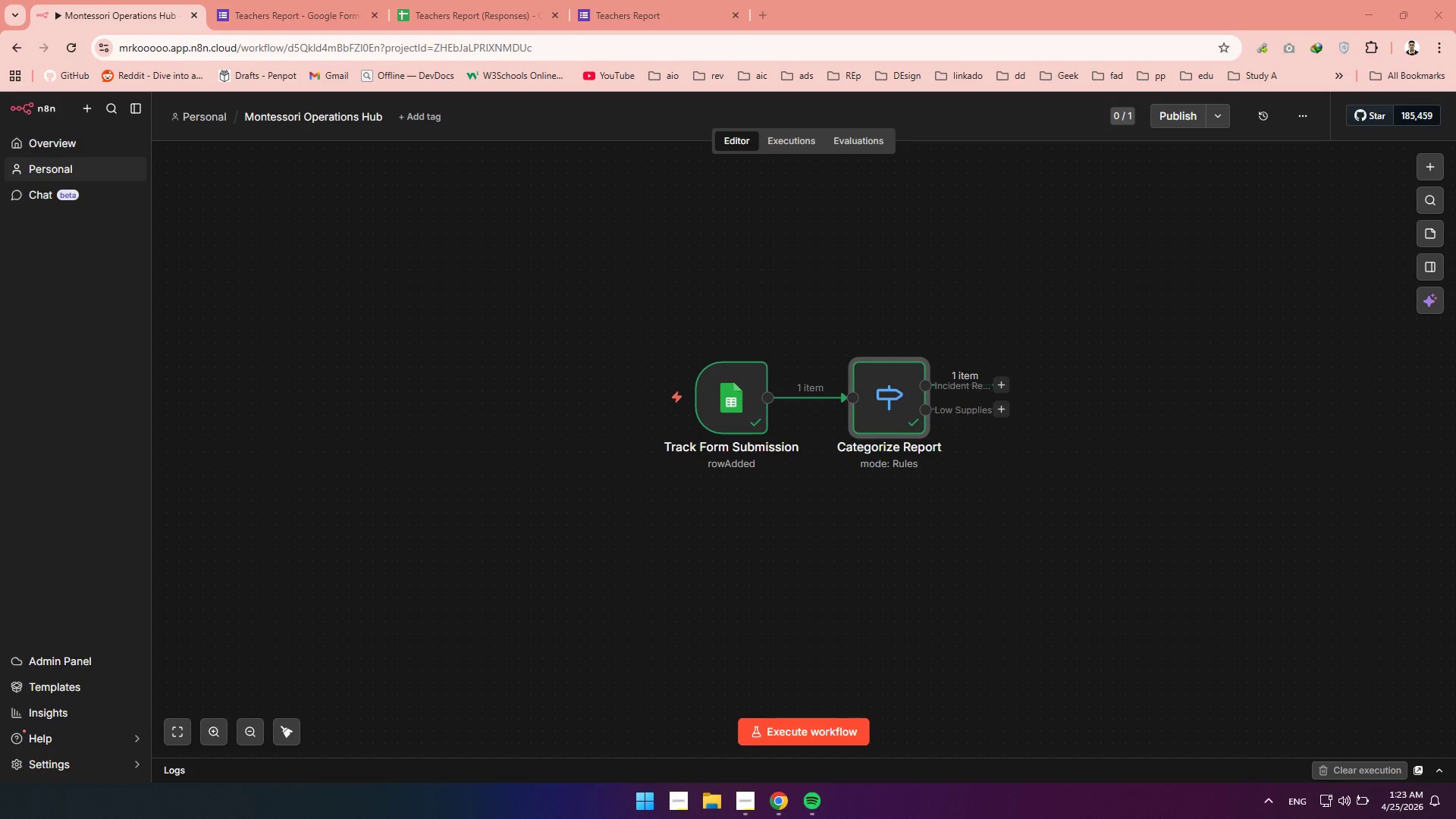 
wait(20.14)
 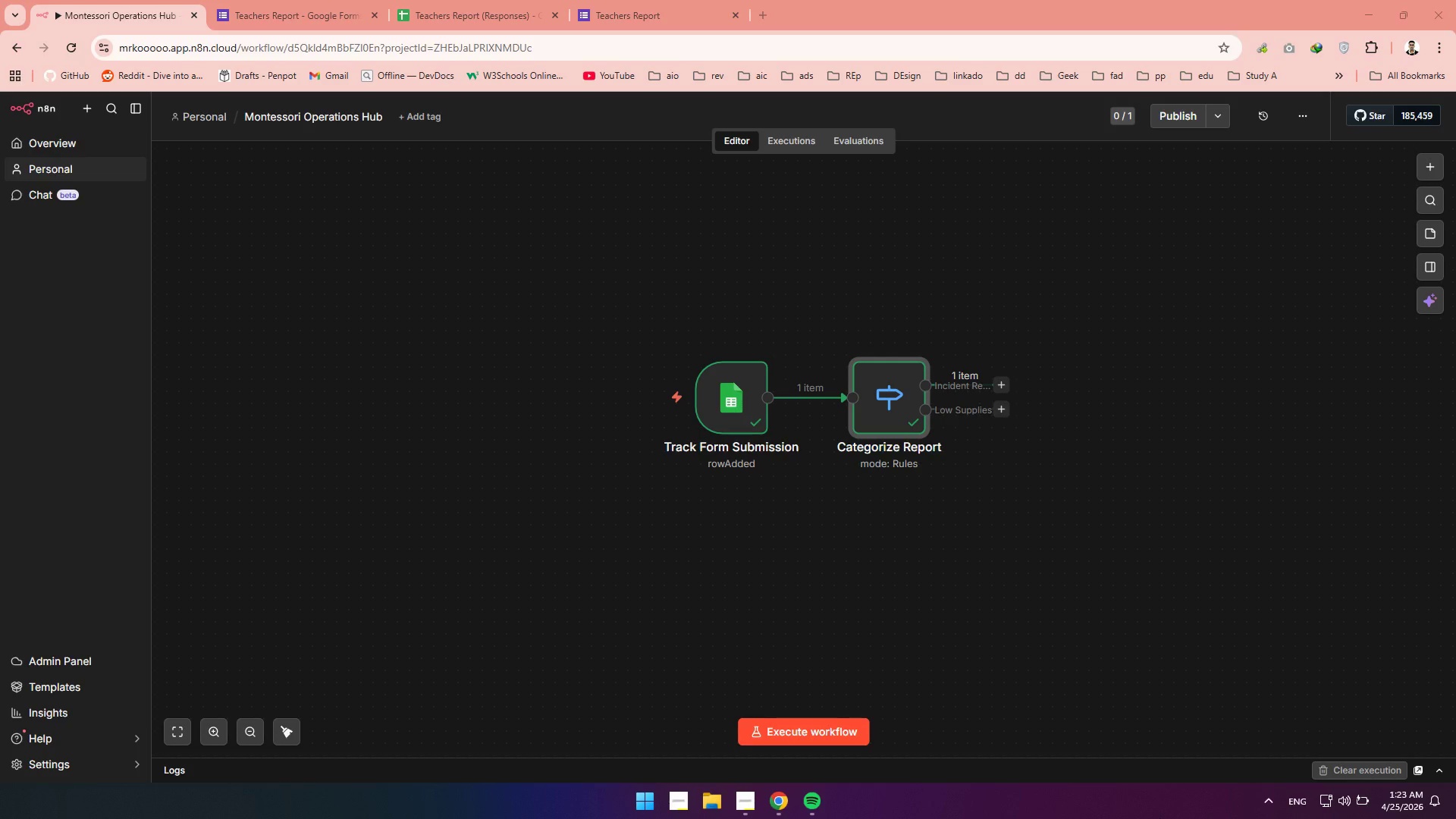 
left_click([804, 763])
 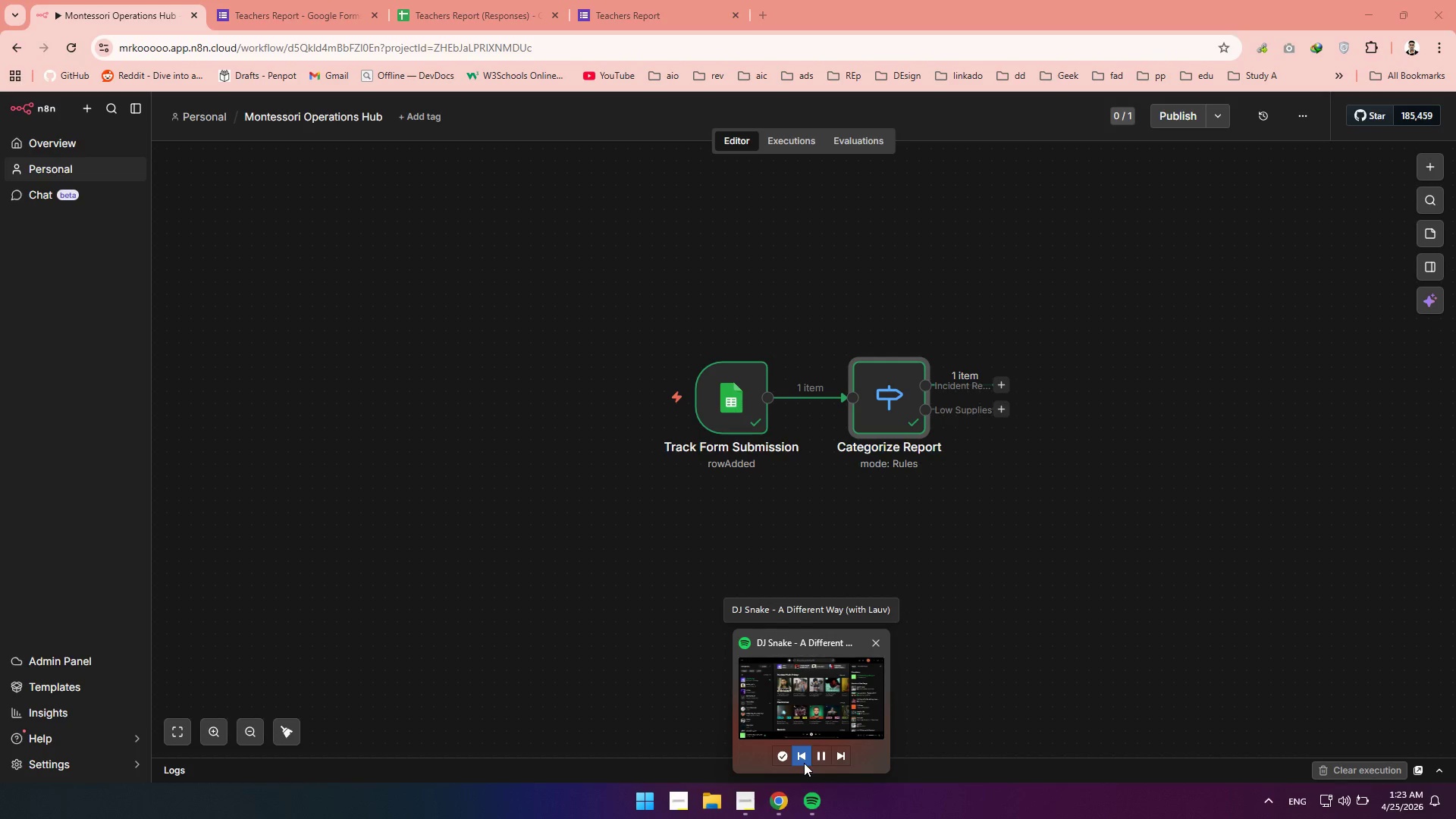 
left_click([804, 763])
 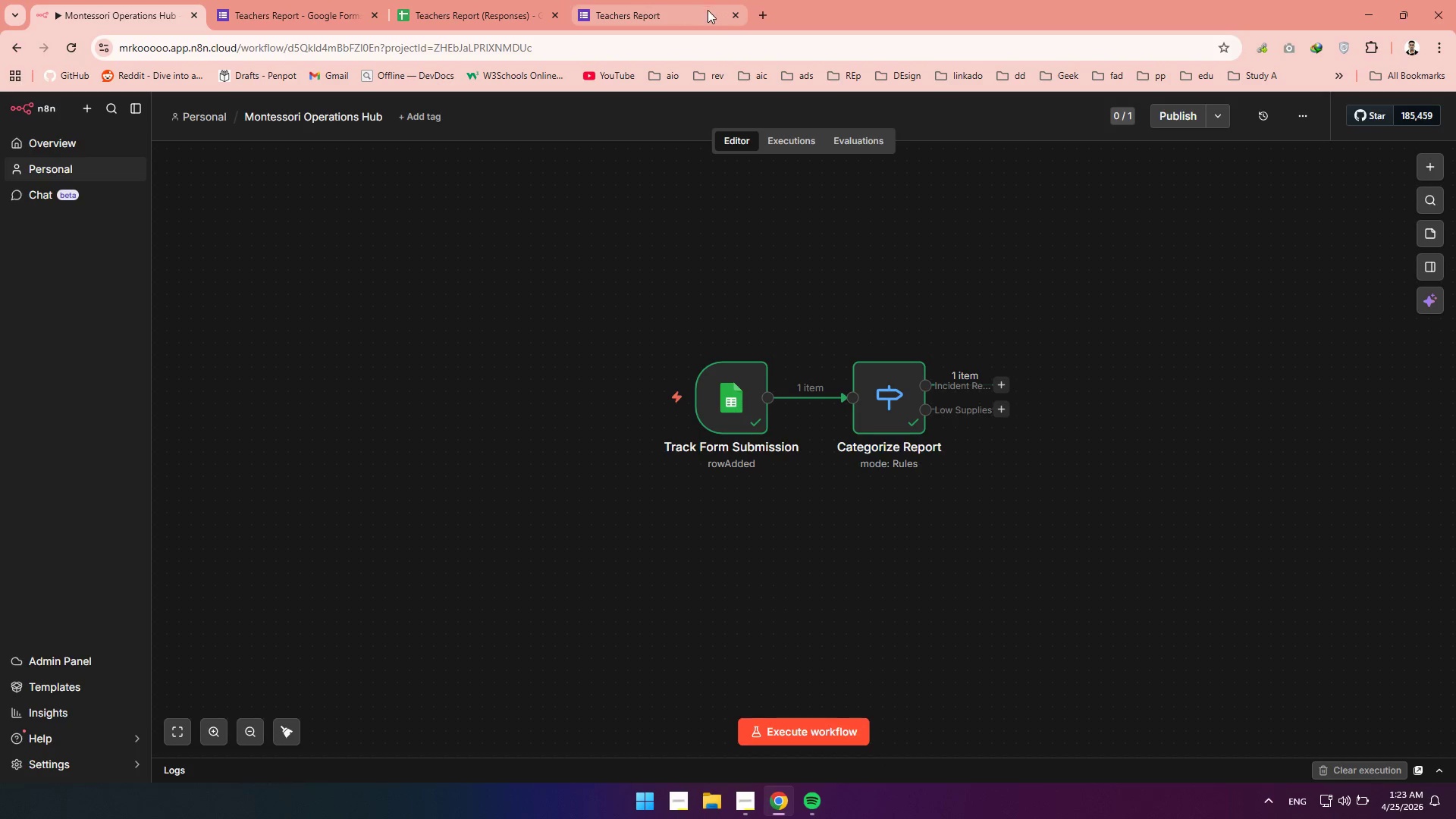 
wait(6.69)
 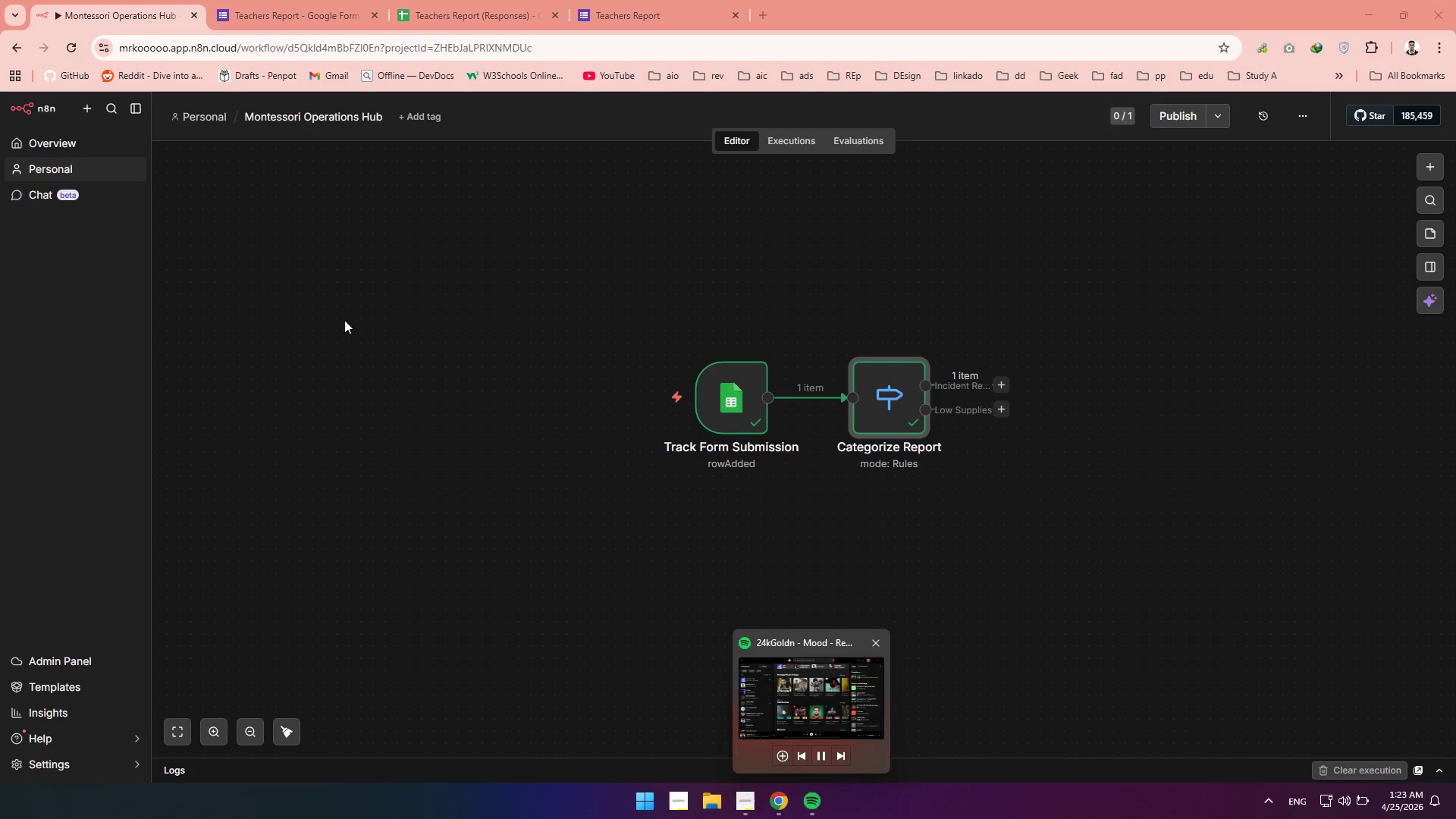 
left_click([761, 24])
 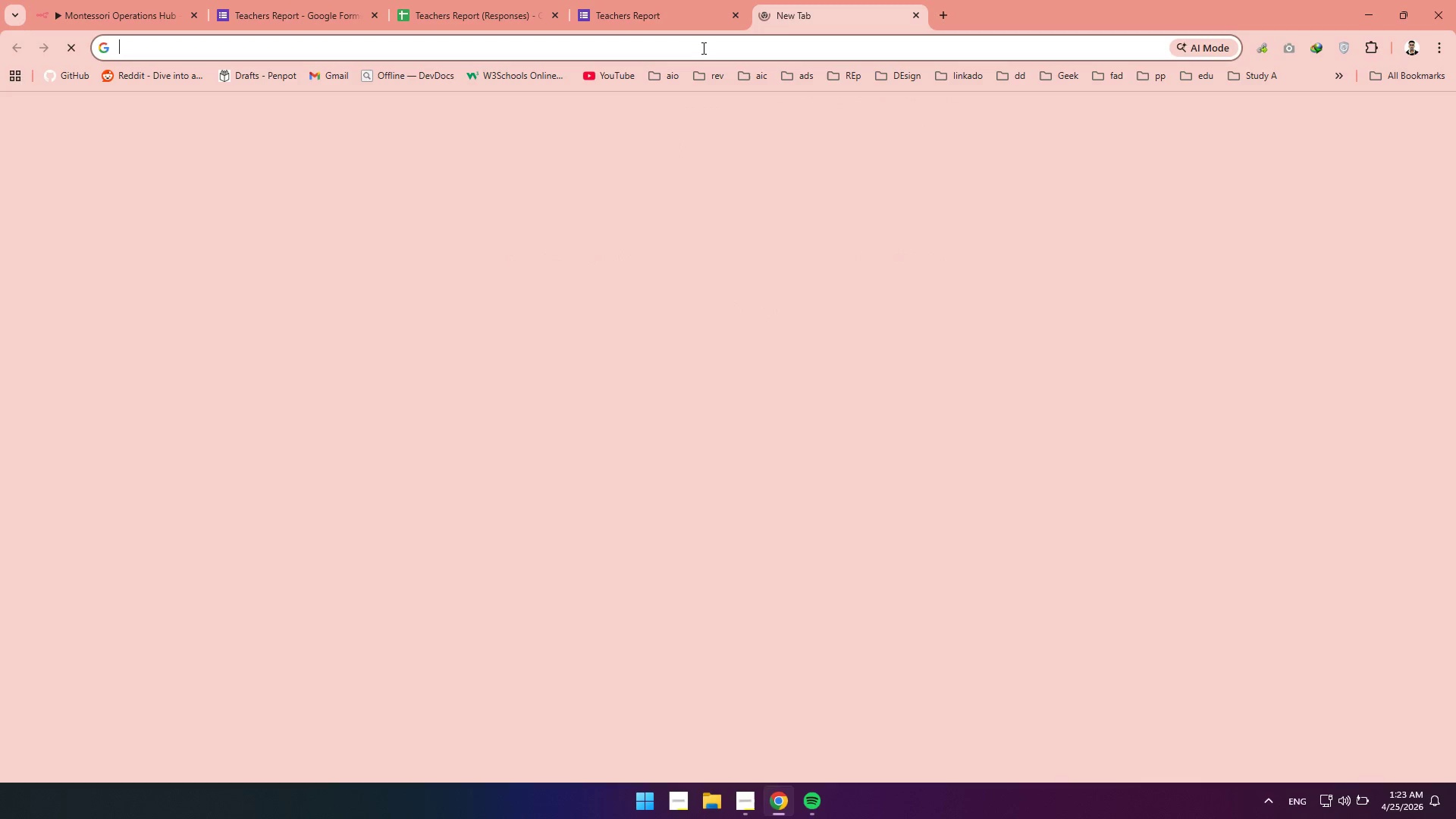 
left_click([702, 48])
 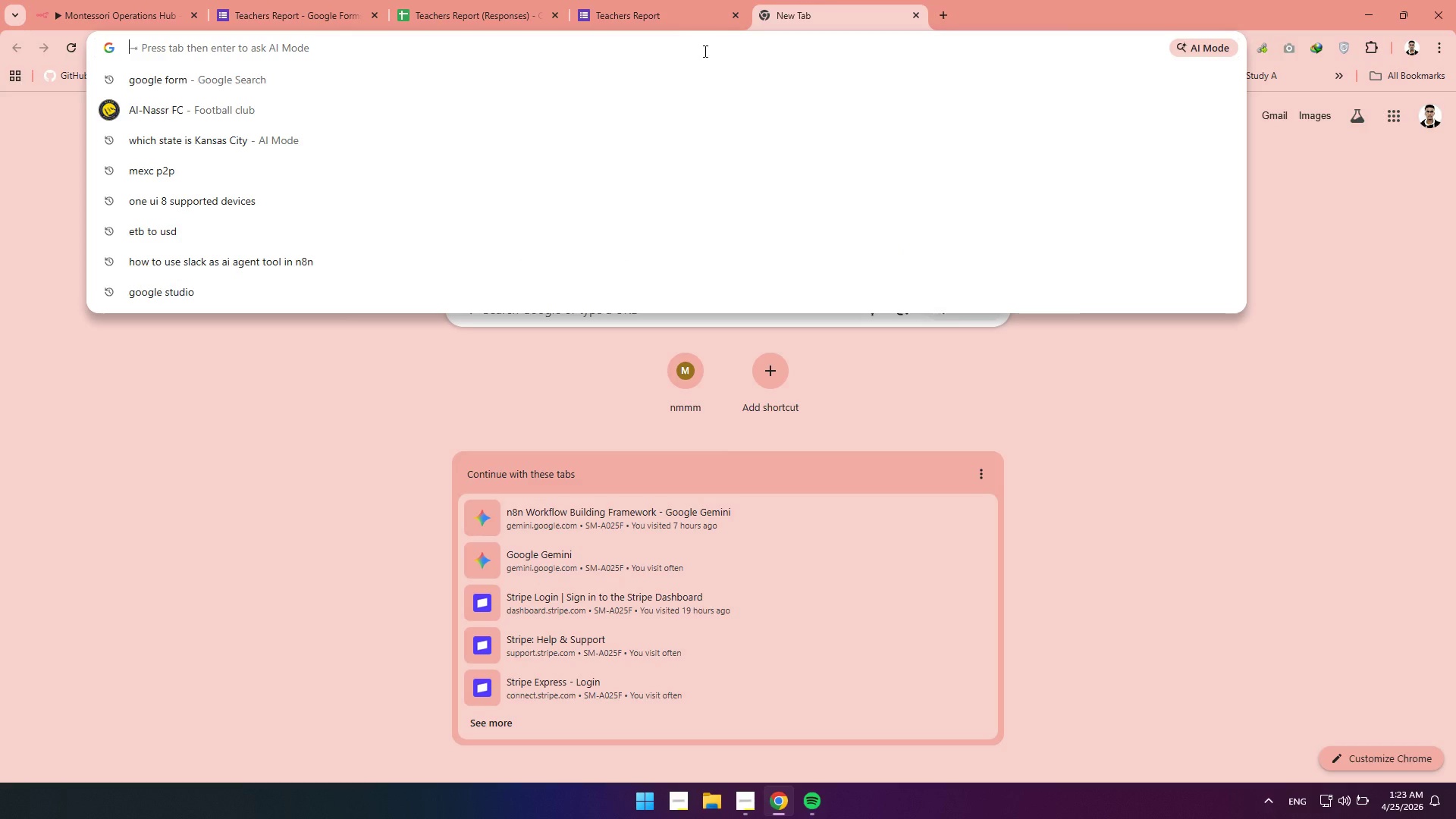 
type(sl)
 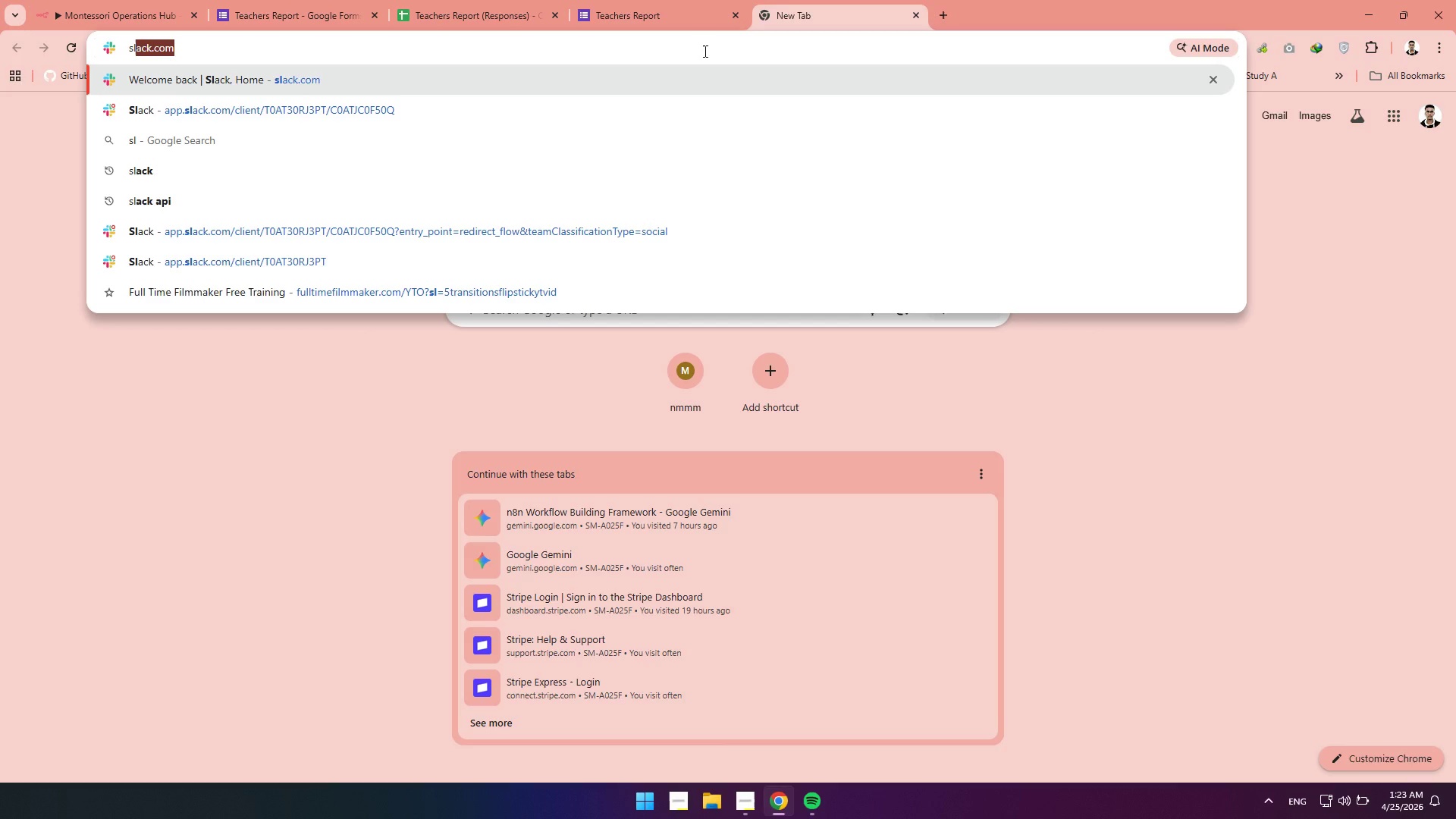 
key(Enter)
 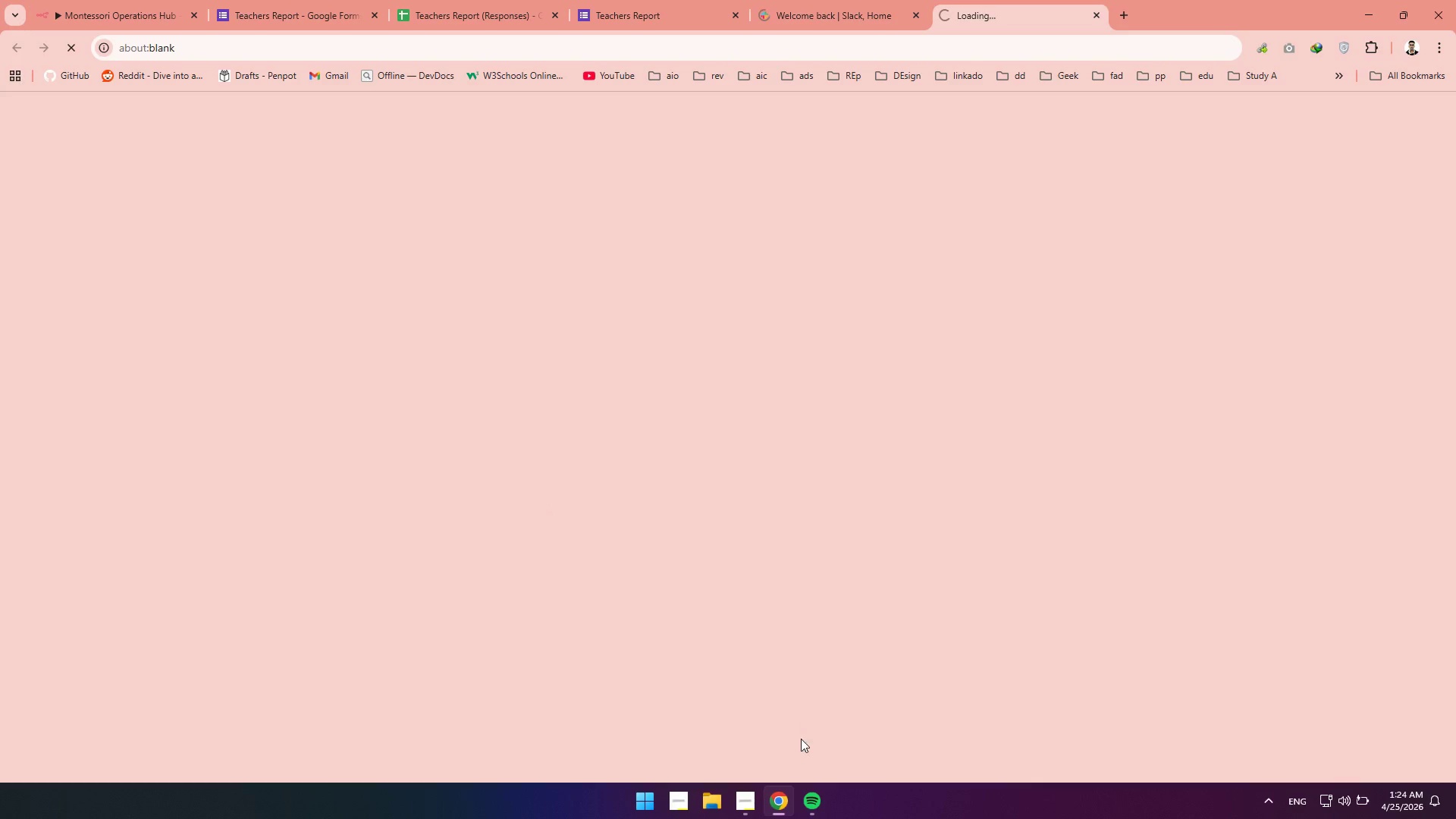 
wait(25.48)
 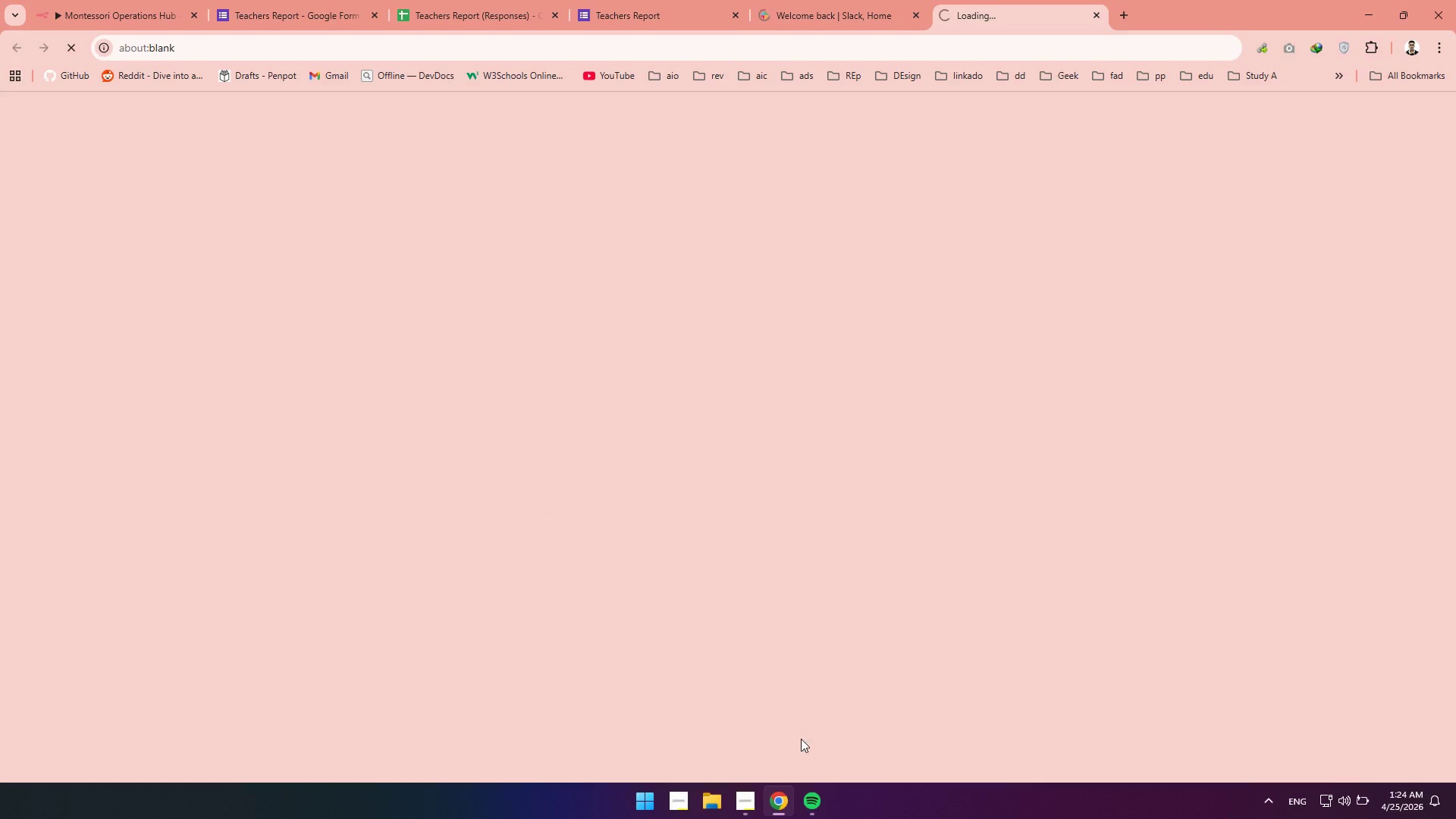 
left_click([839, 760])
 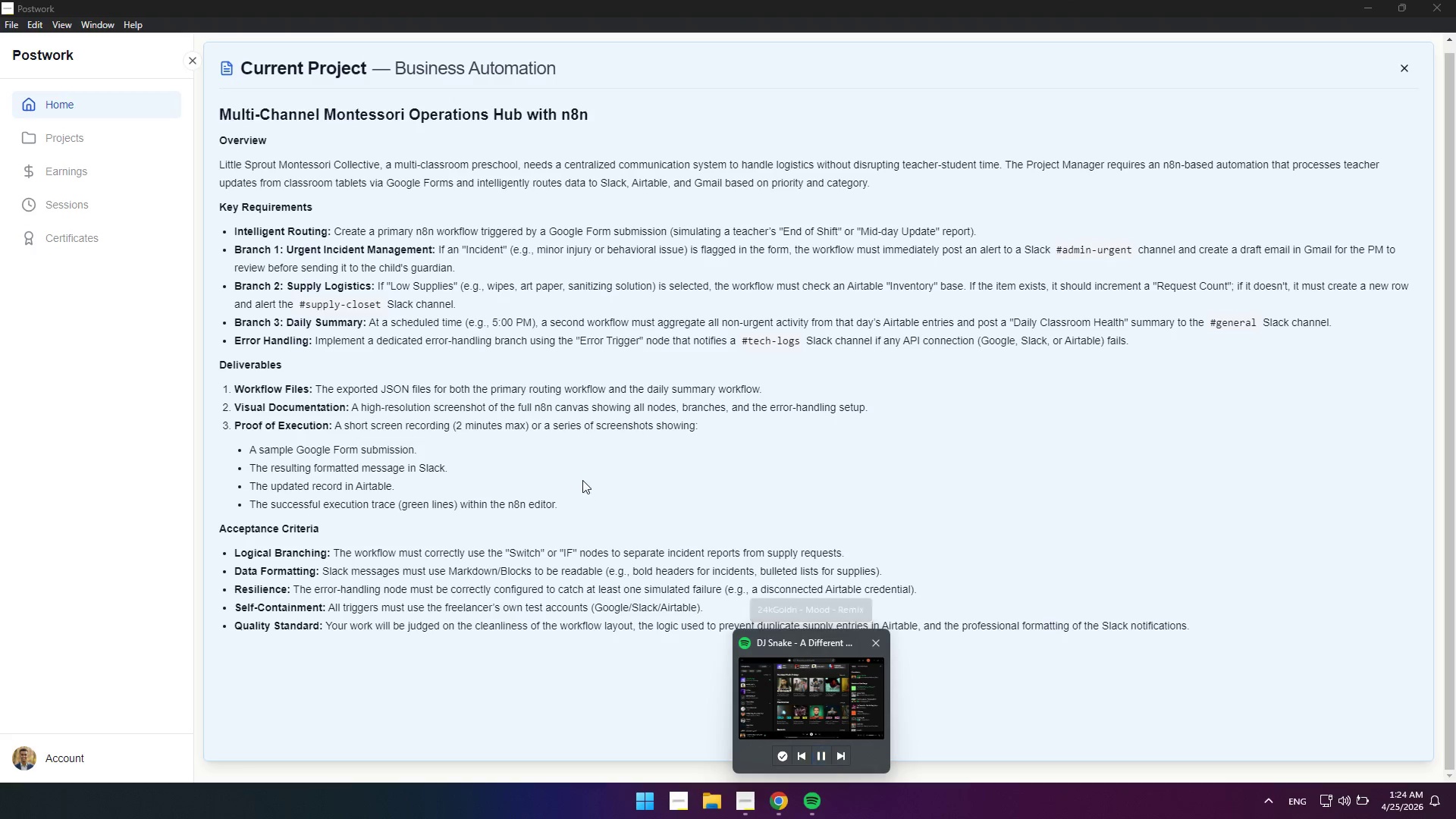 
left_click([574, 468])